 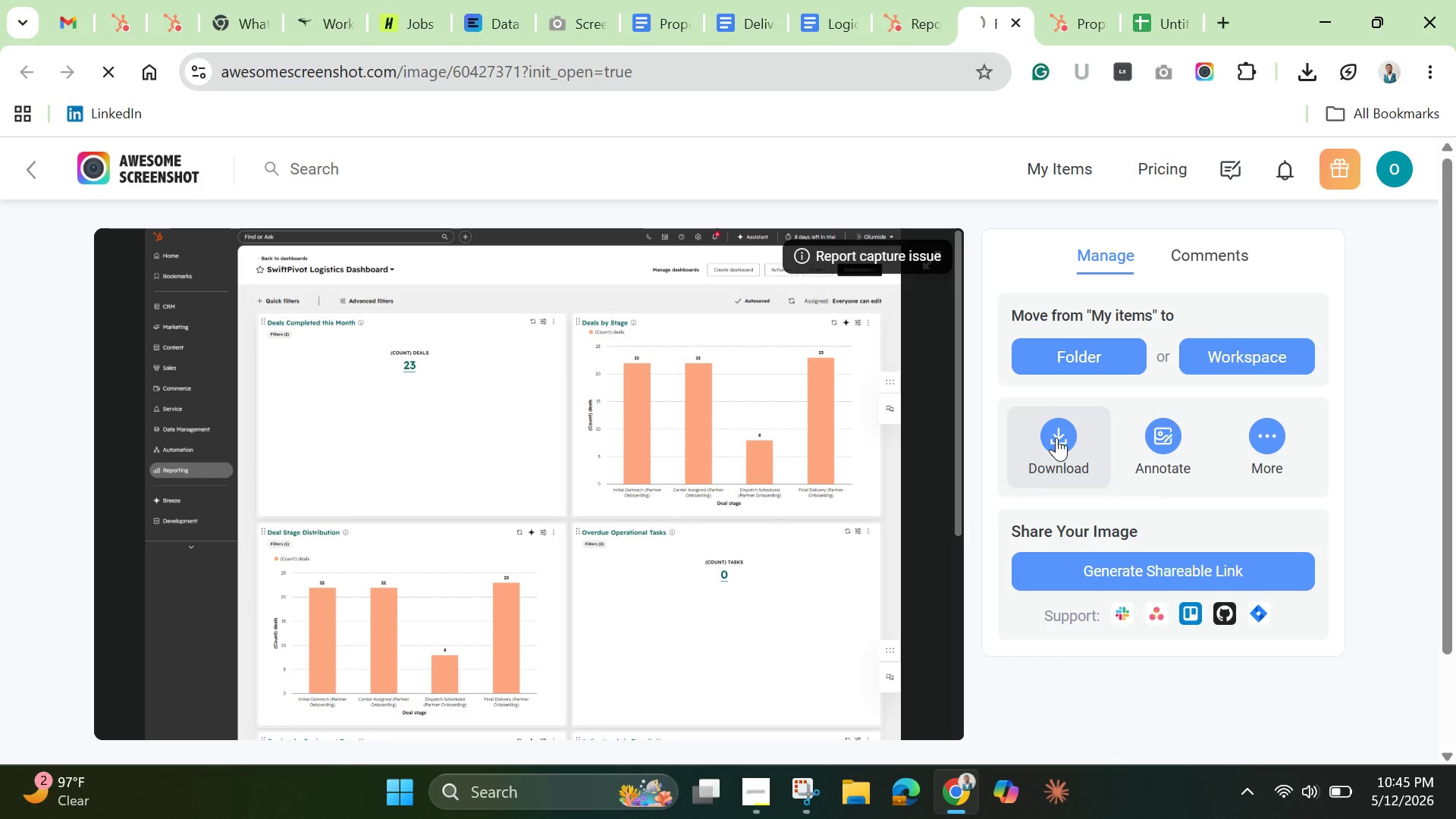 
mouse_move([808, 479])
 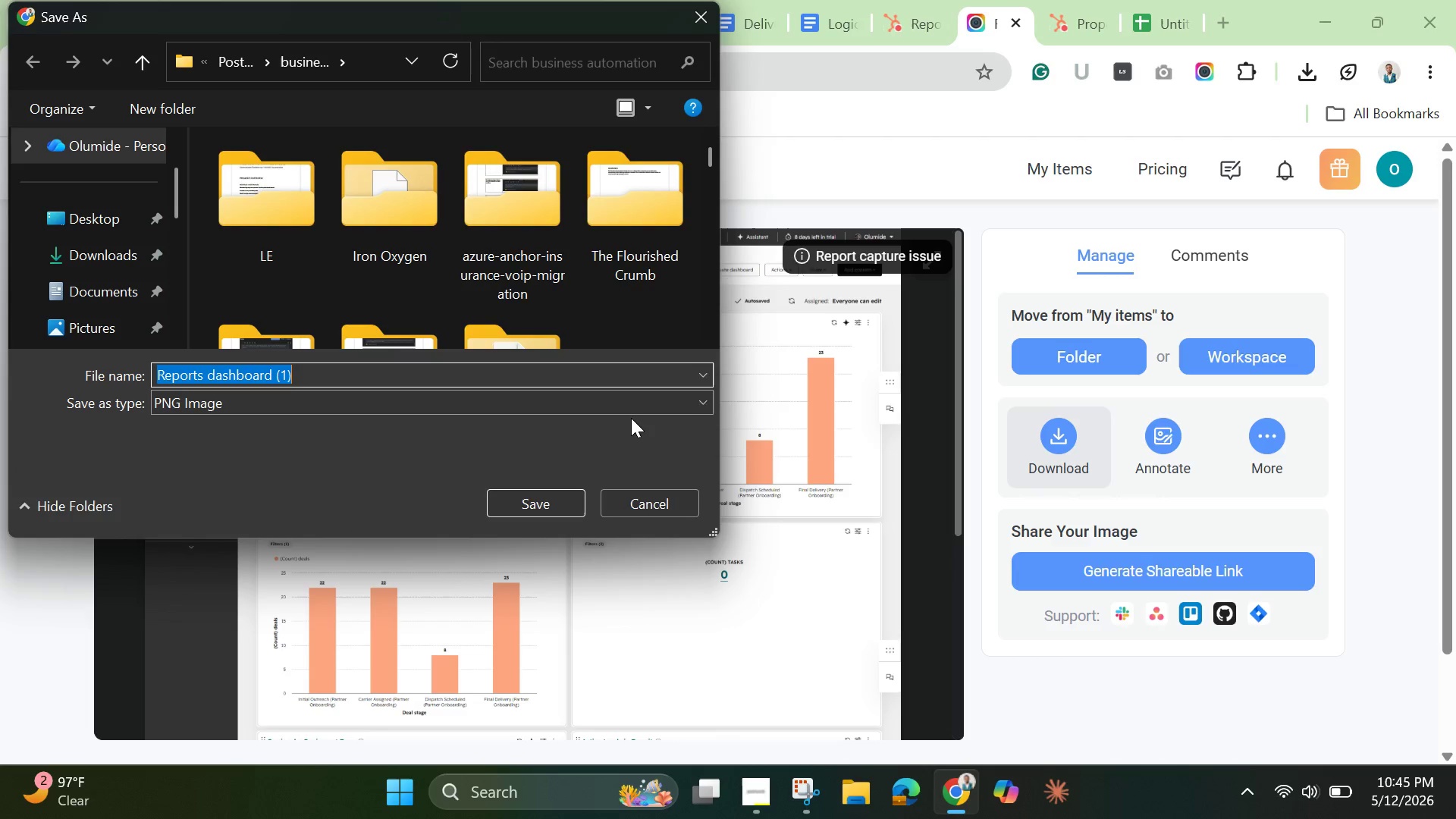 
key(Backspace)
 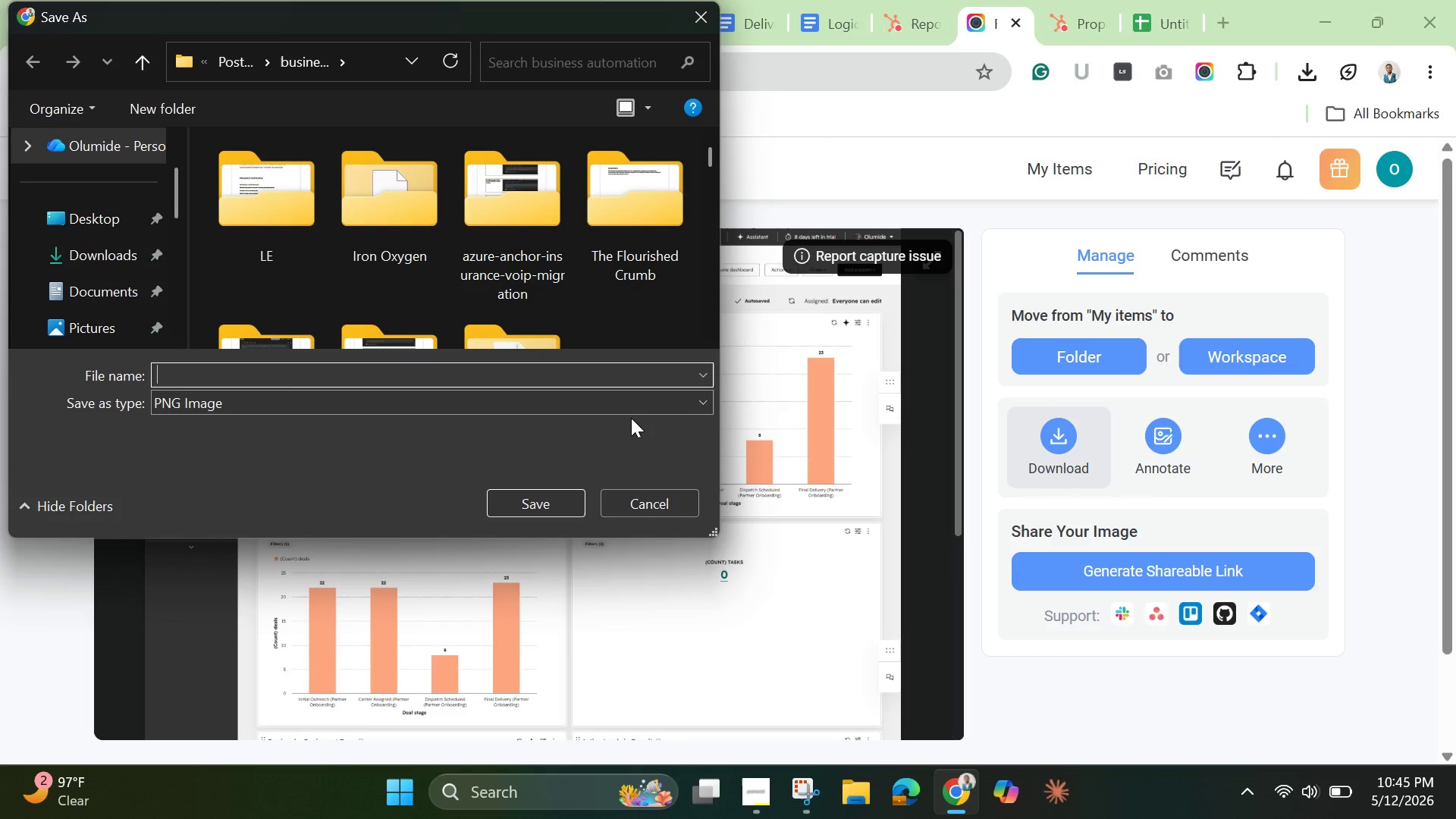 
key(Control+V)
 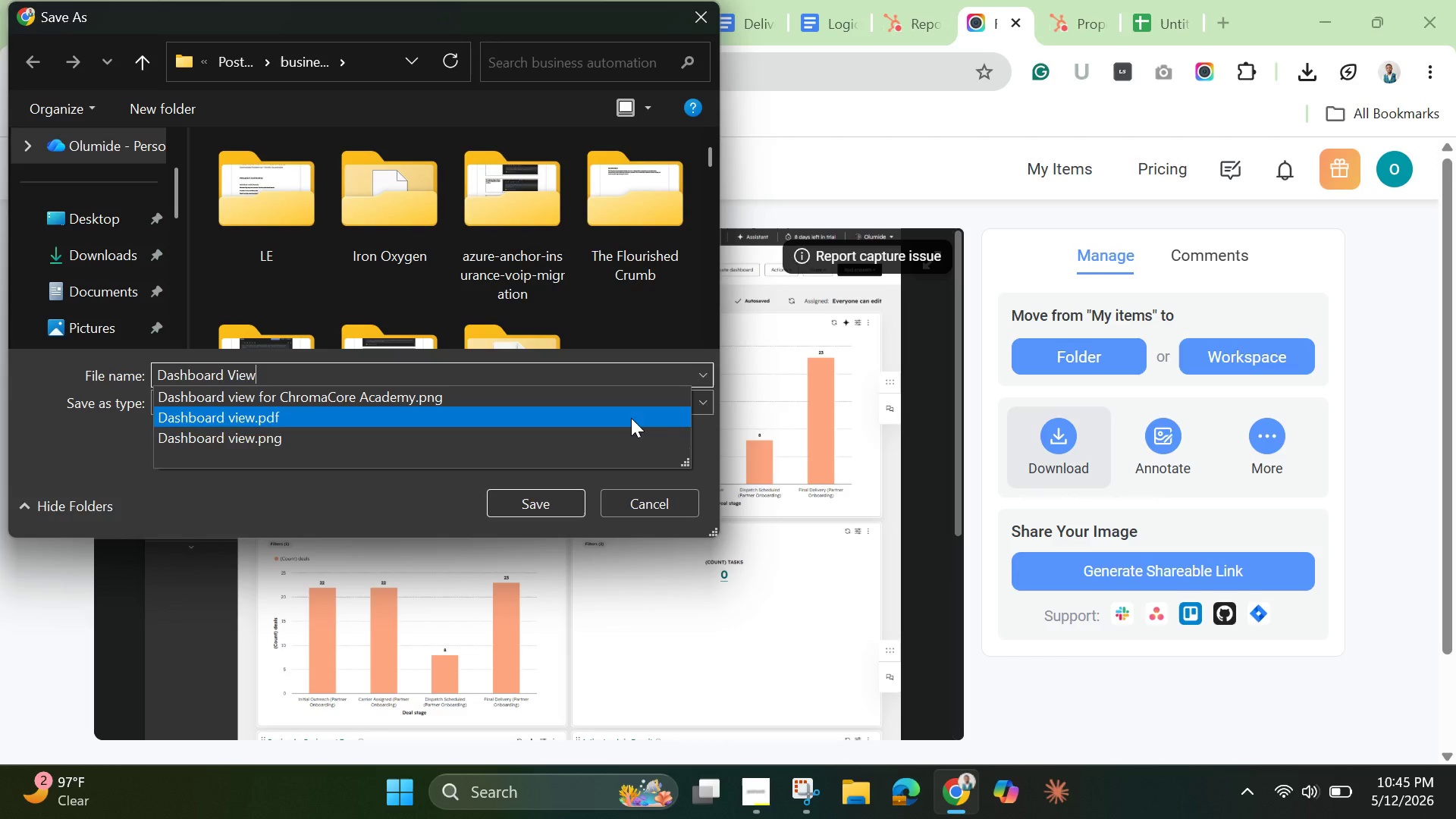 
type( for )
 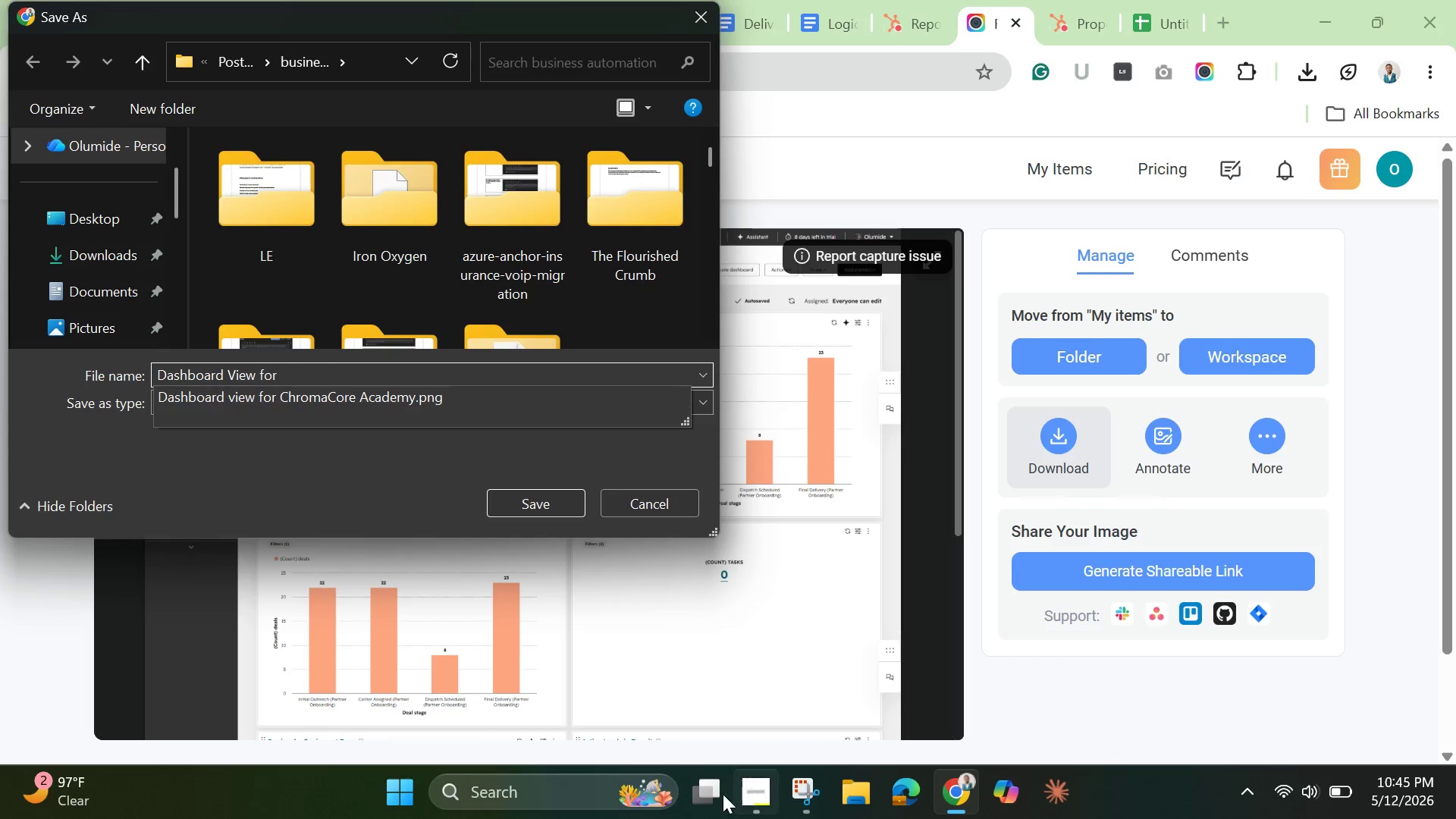 
left_click([759, 794])